 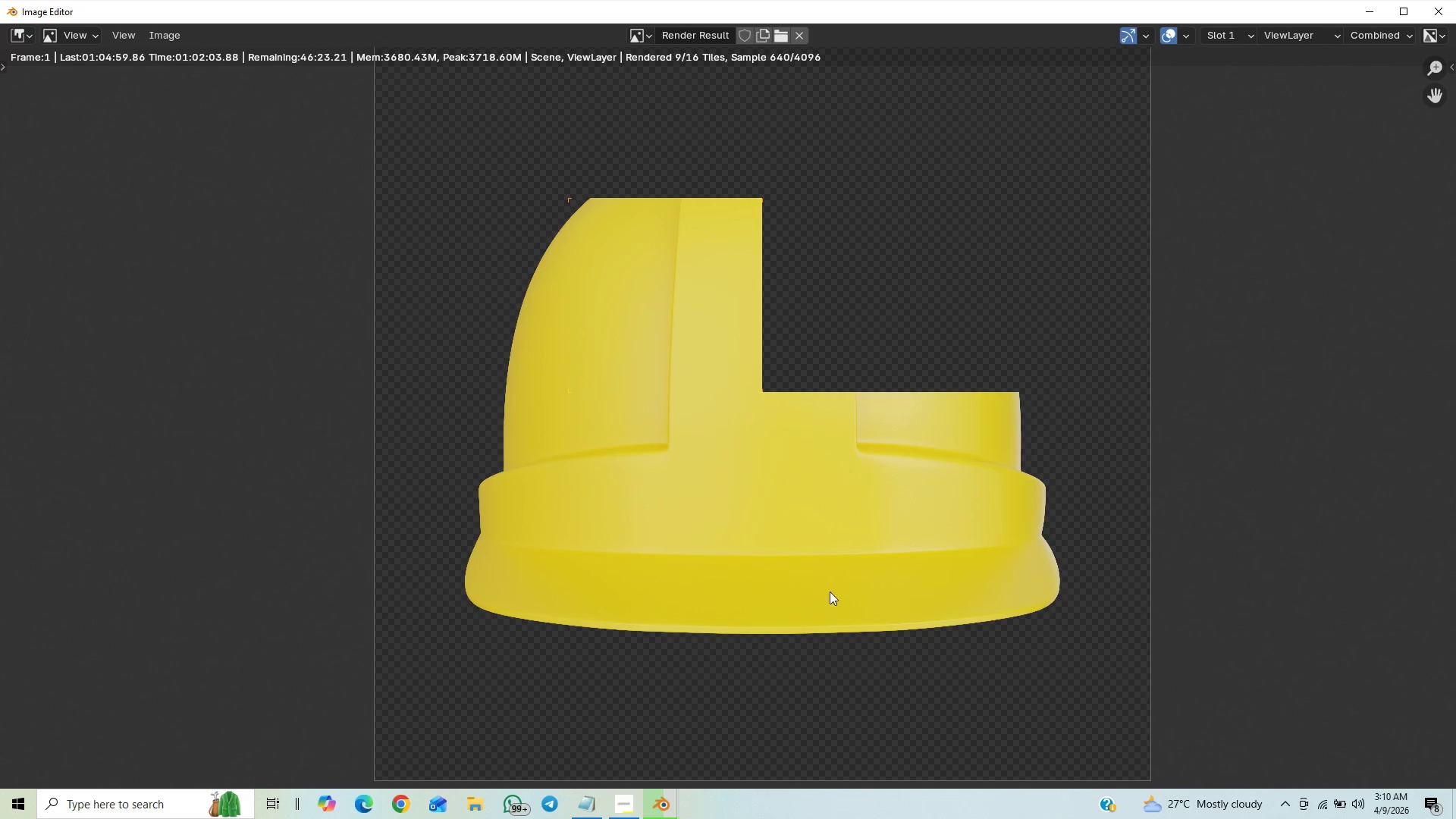 
double_click([760, 542])
 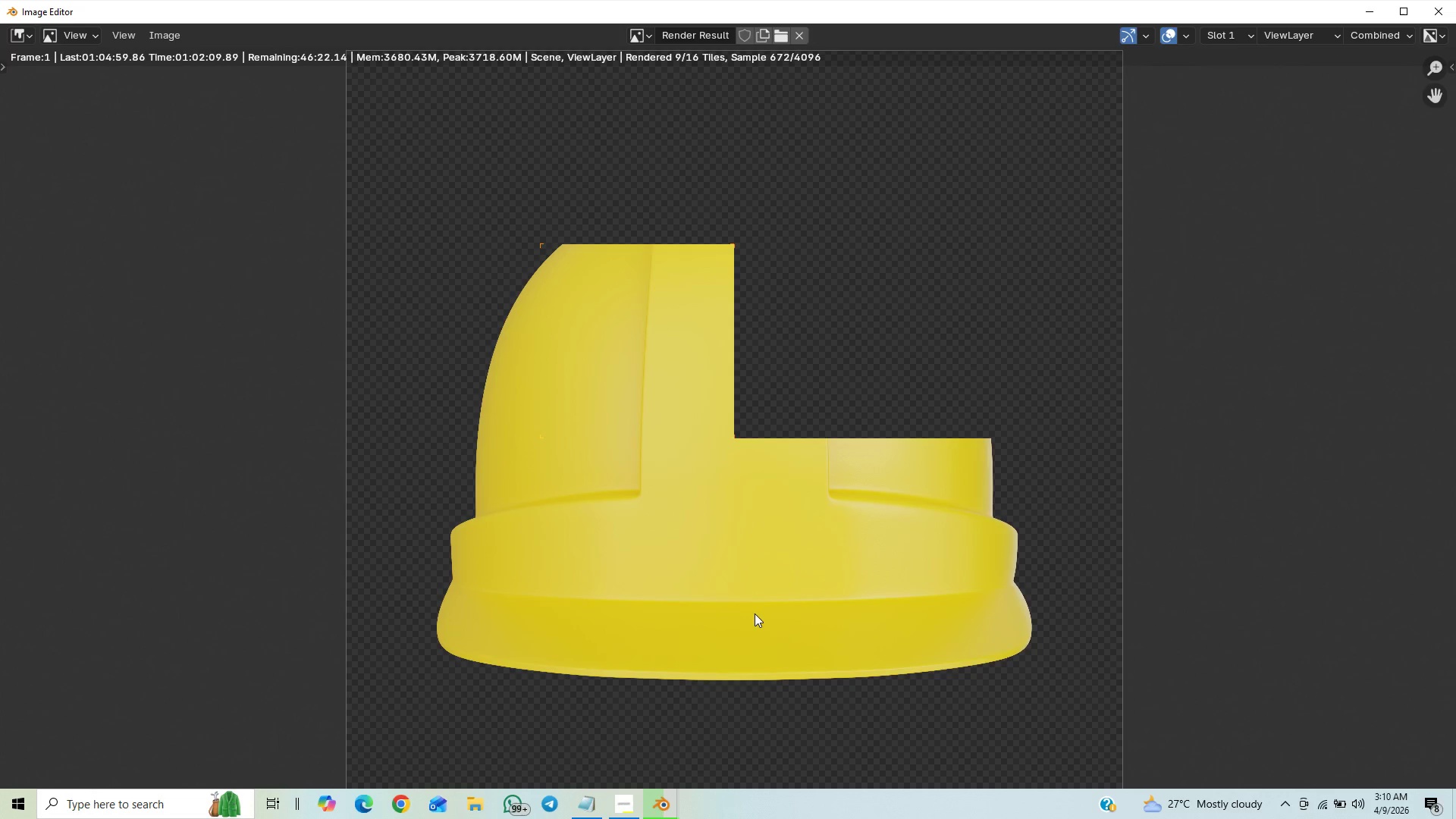 
scroll: coordinate [761, 609], scroll_direction: down, amount: 3.0
 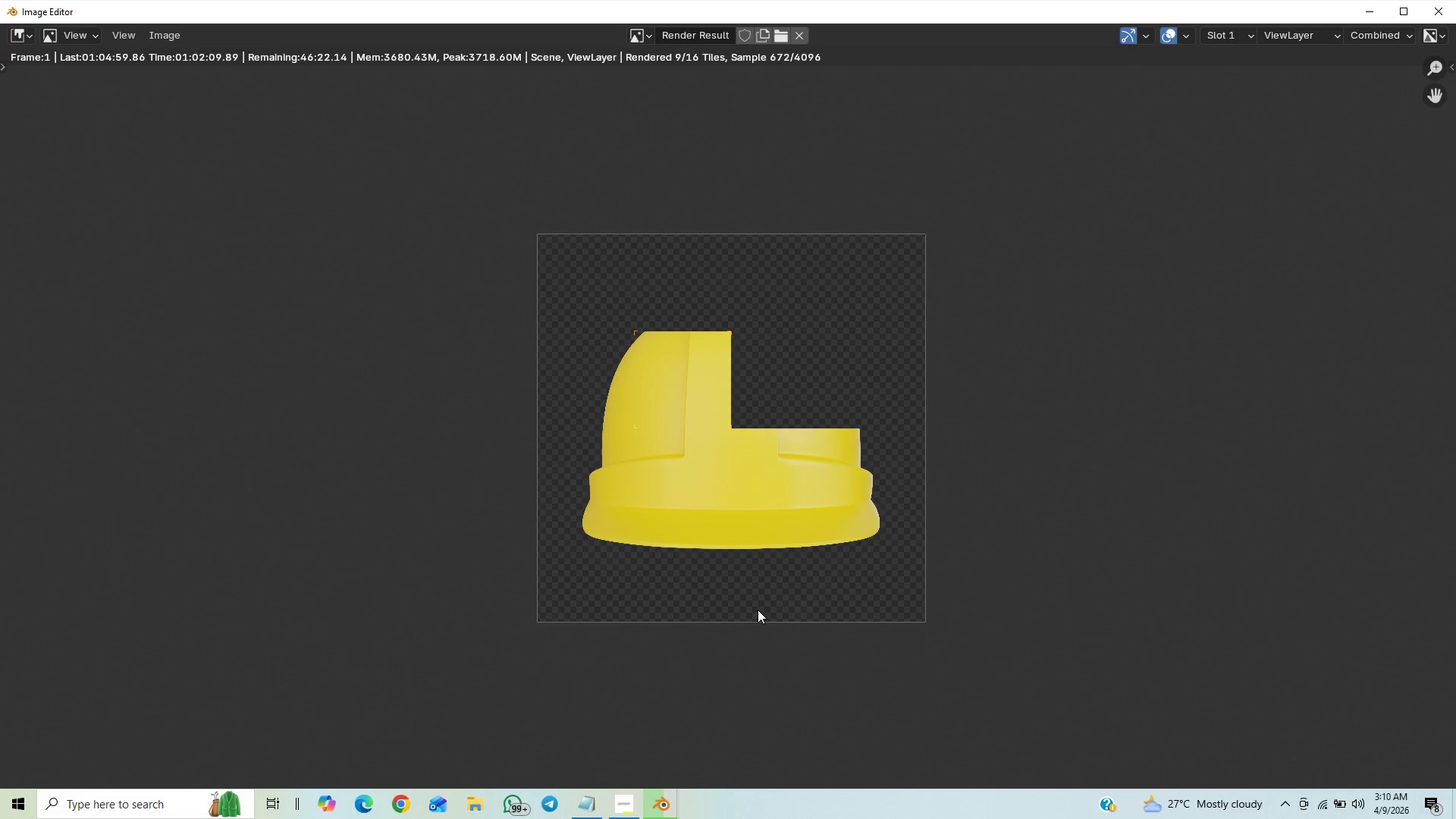 
scroll: coordinate [758, 610], scroll_direction: up, amount: 3.0
 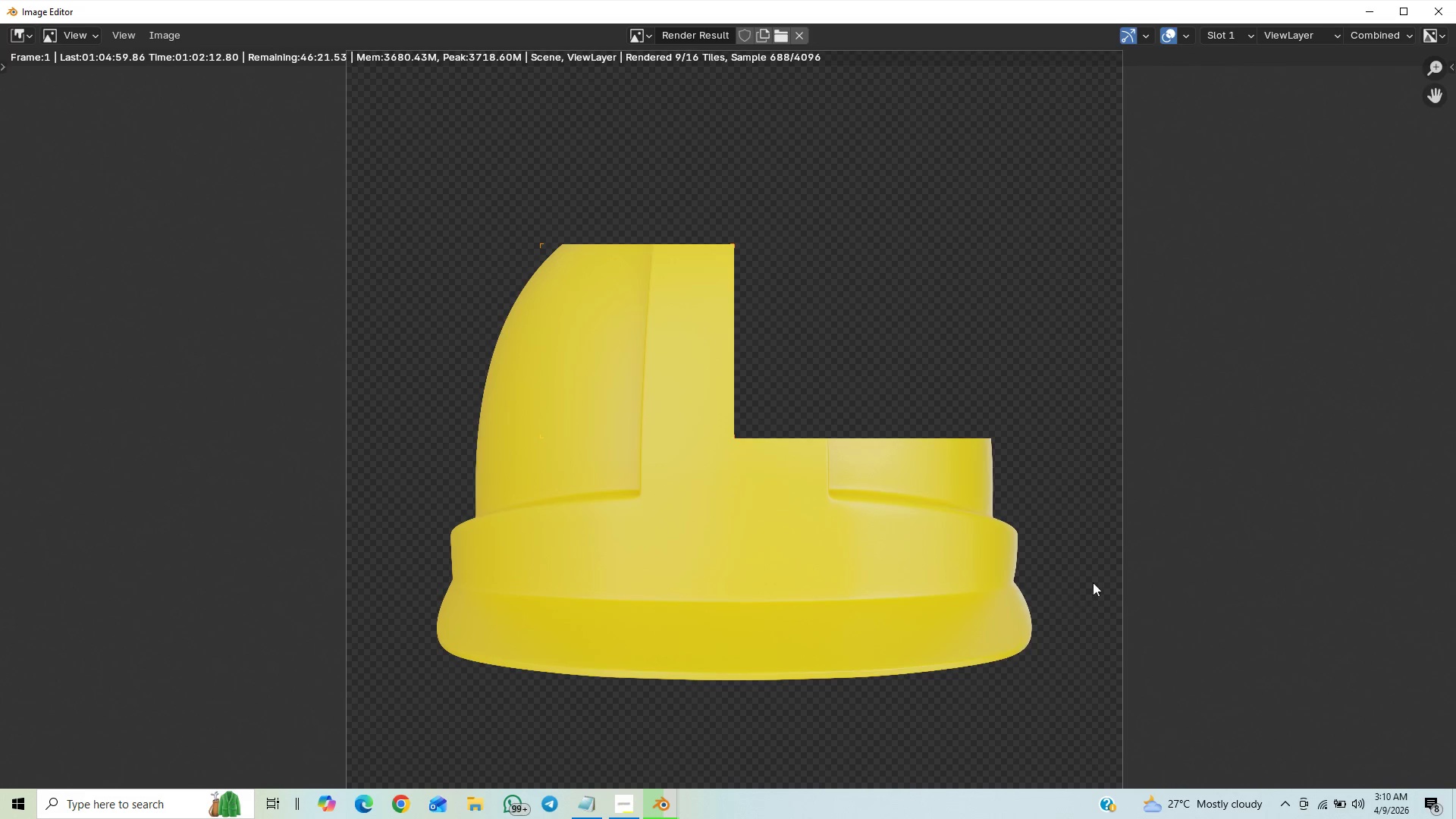 
scroll: coordinate [1116, 568], scroll_direction: down, amount: 1.0
 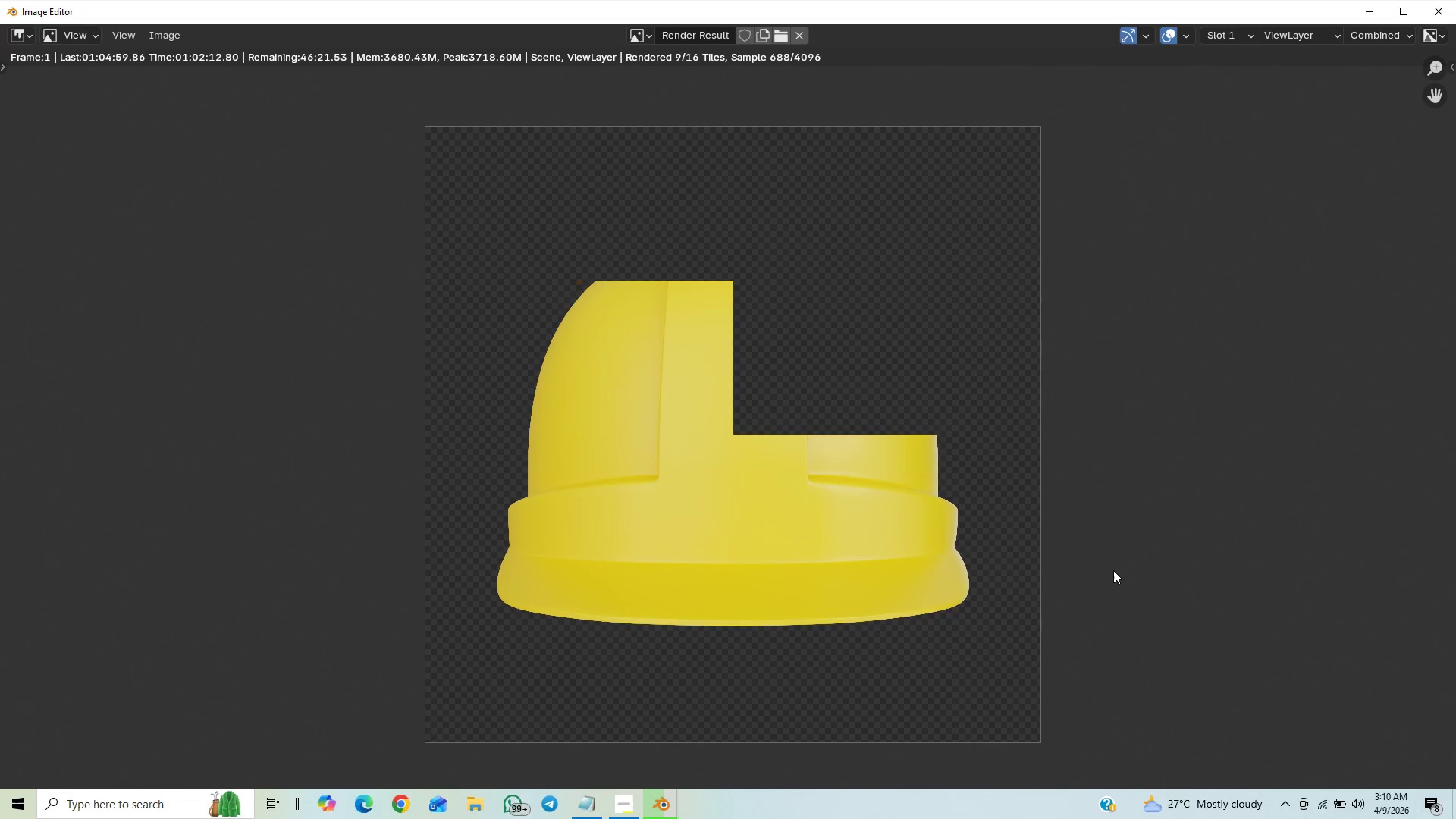 
scroll: coordinate [1113, 571], scroll_direction: up, amount: 6.0
 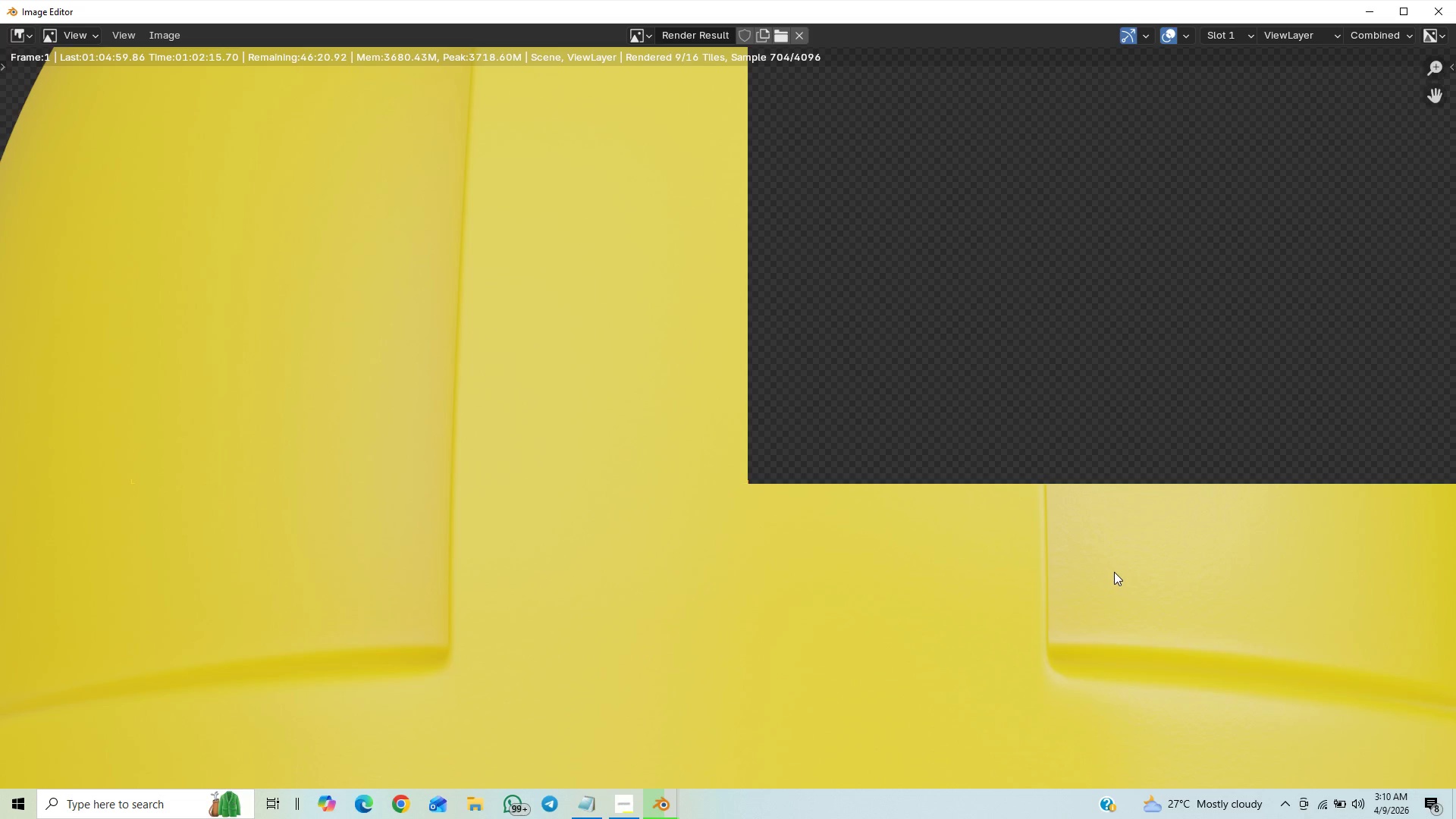 
scroll: coordinate [1121, 560], scroll_direction: down, amount: 8.0
 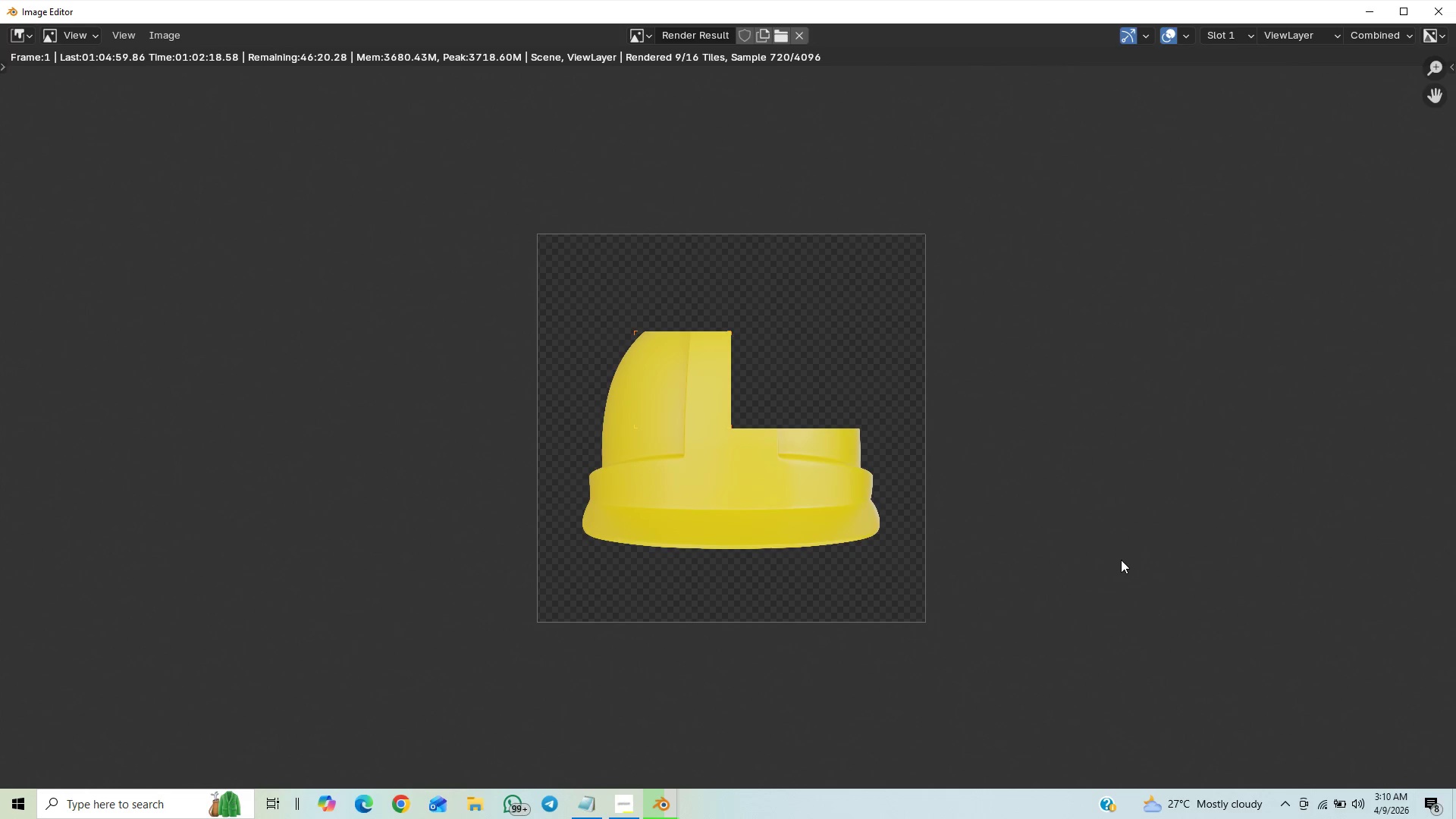 
scroll: coordinate [1109, 567], scroll_direction: up, amount: 2.0
 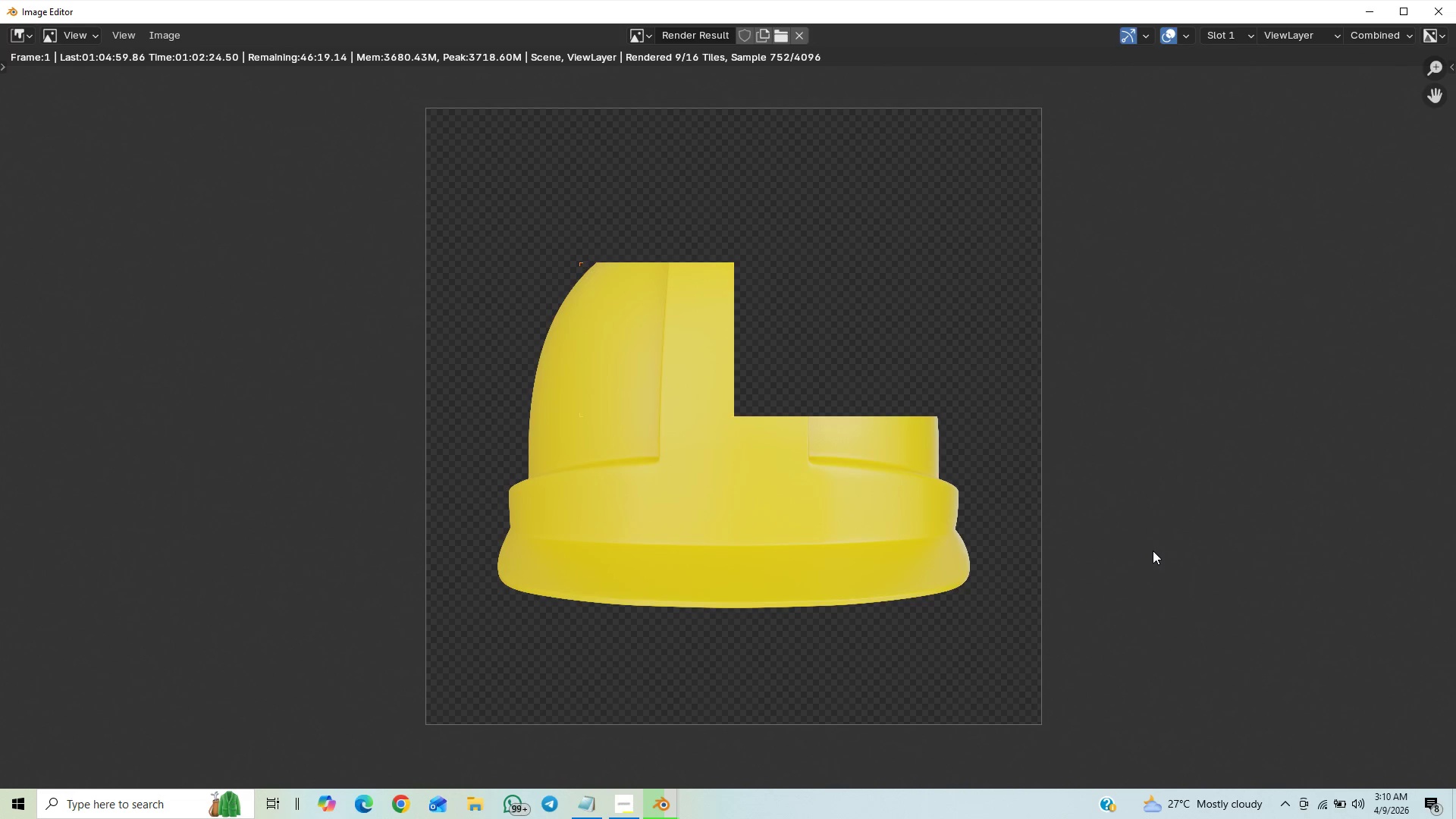 
wait(6.03)
 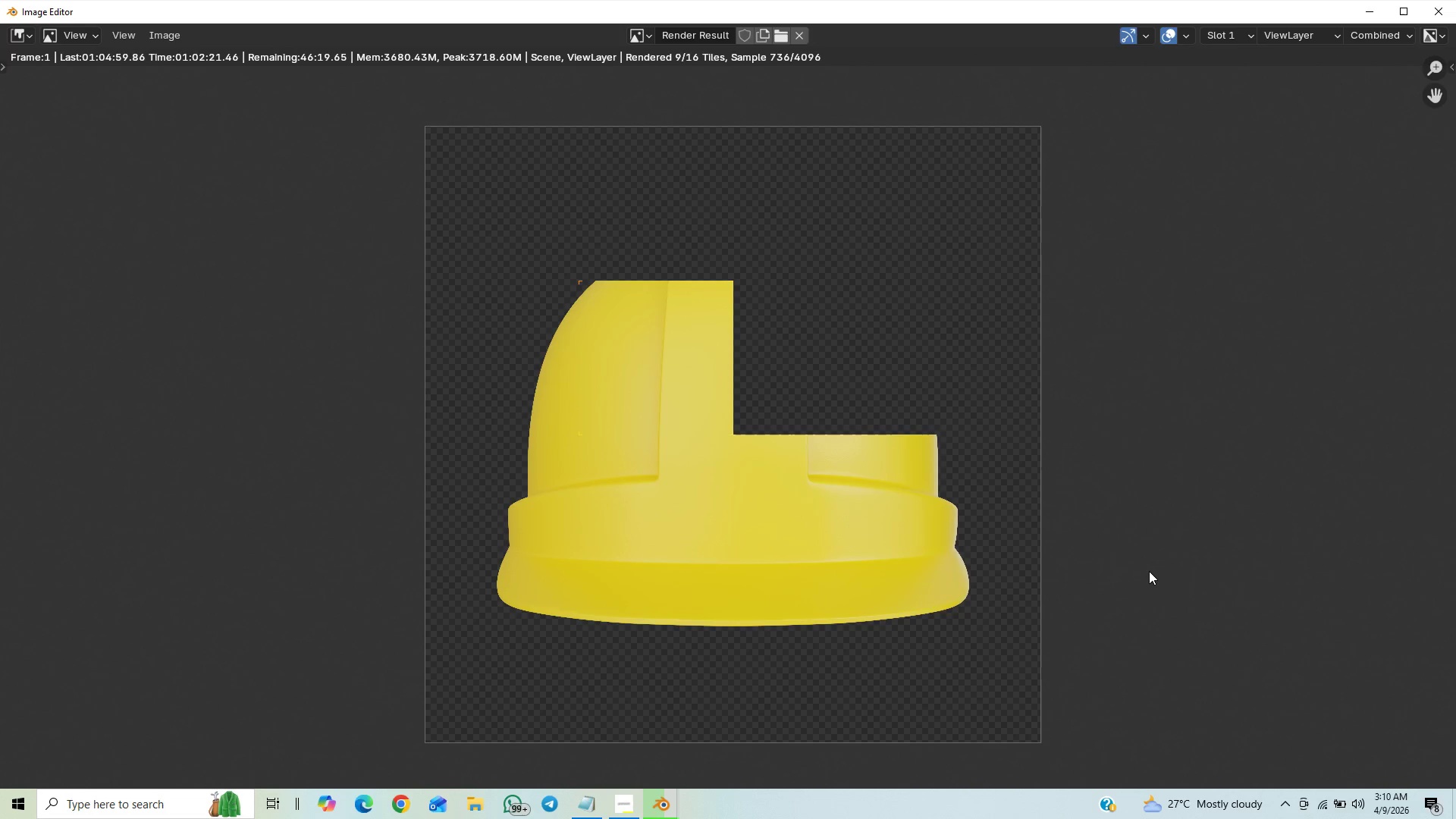 
scroll: coordinate [1159, 557], scroll_direction: down, amount: 1.0
 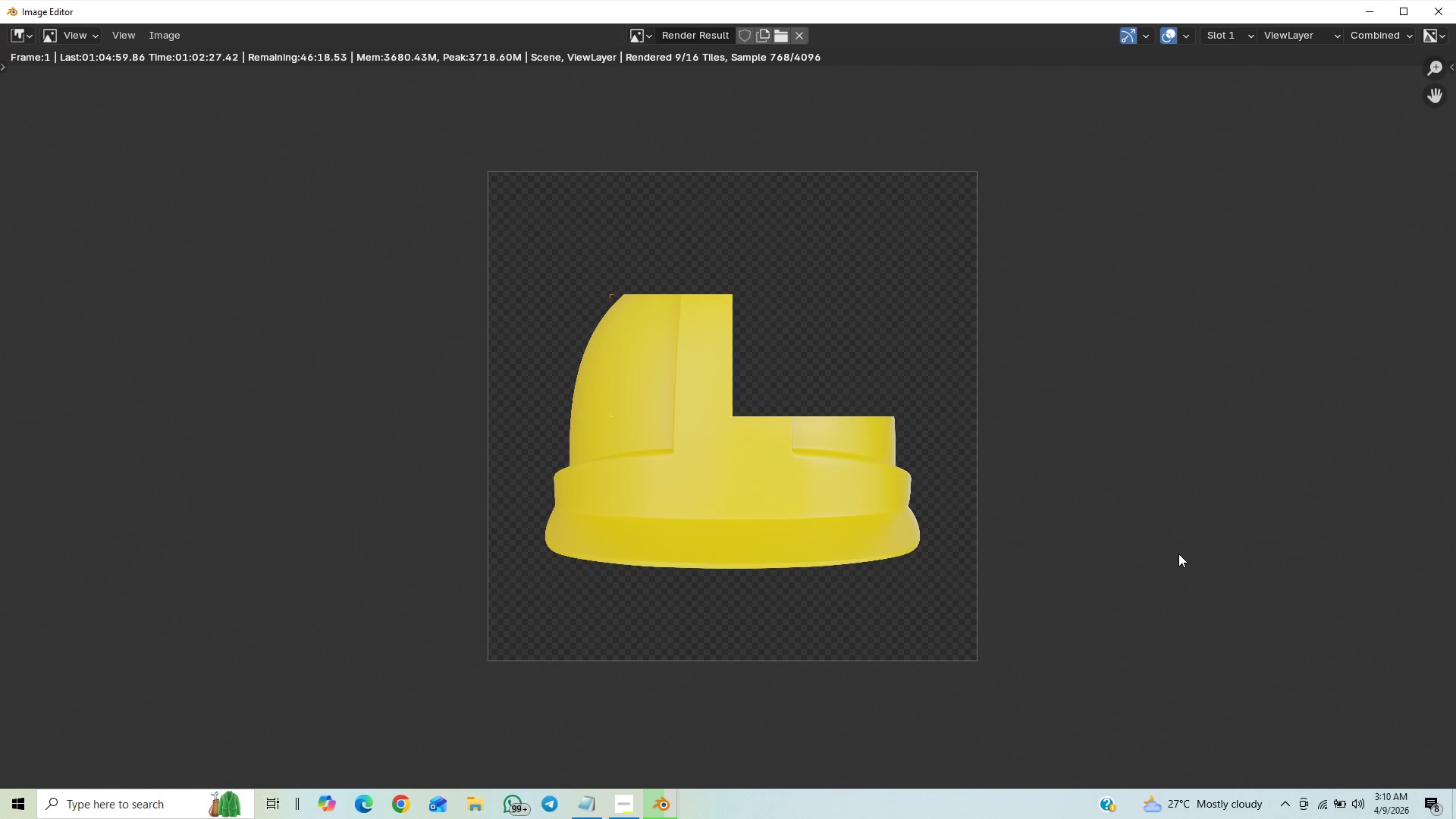 
scroll: coordinate [1179, 582], scroll_direction: up, amount: 2.0
 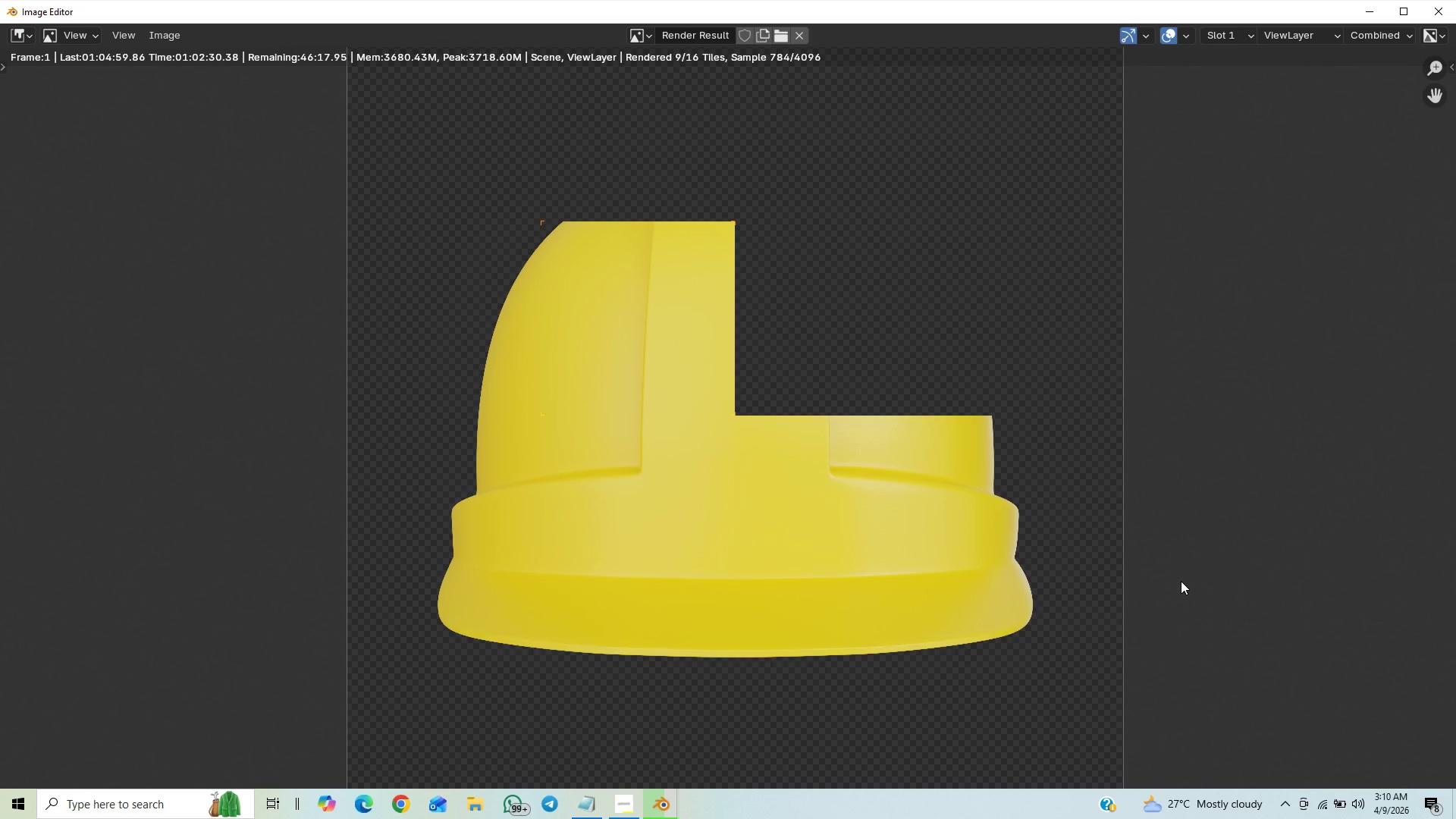 
scroll: coordinate [1181, 582], scroll_direction: down, amount: 1.0
 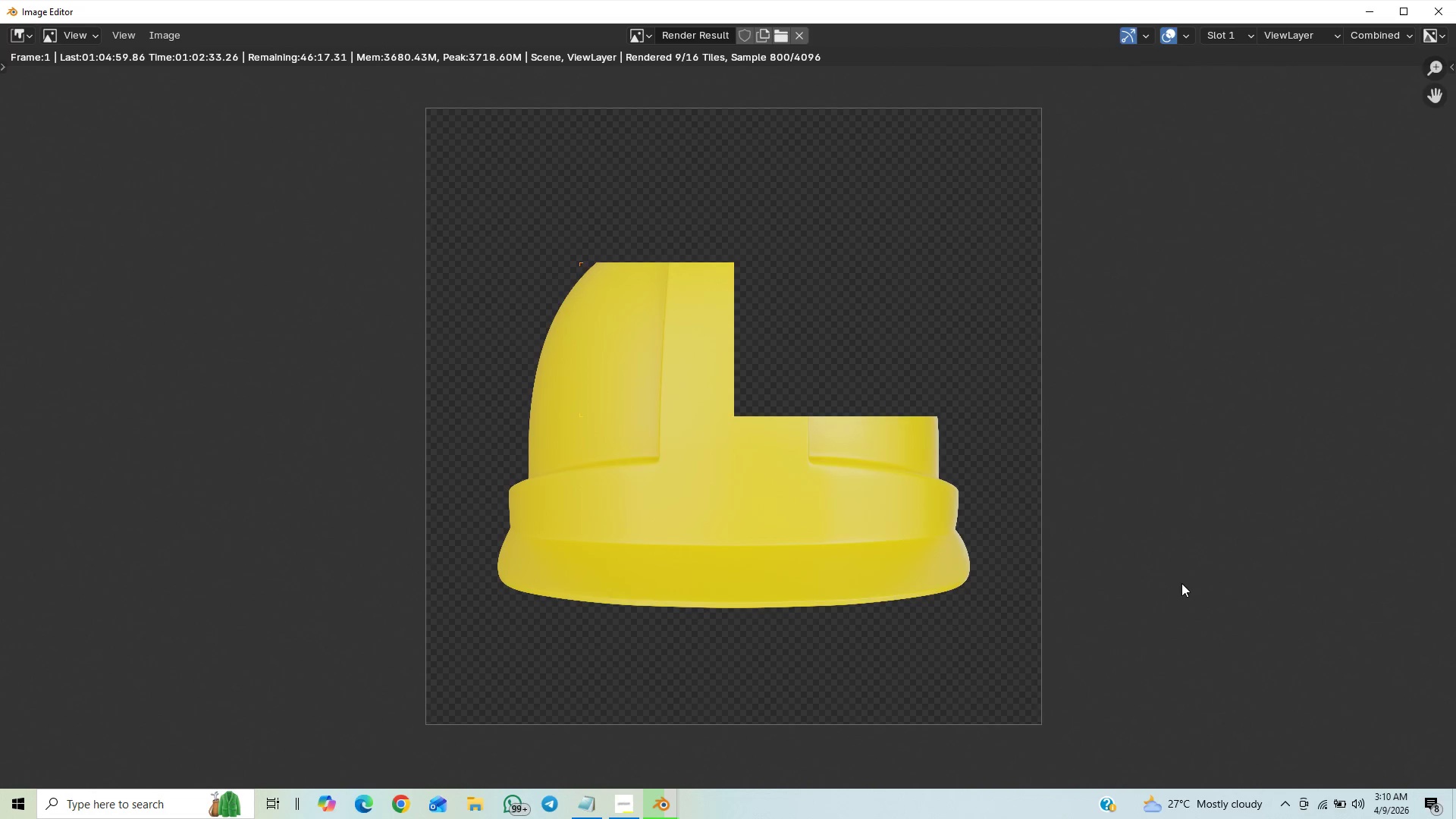 
scroll: coordinate [1183, 584], scroll_direction: up, amount: 1.0
 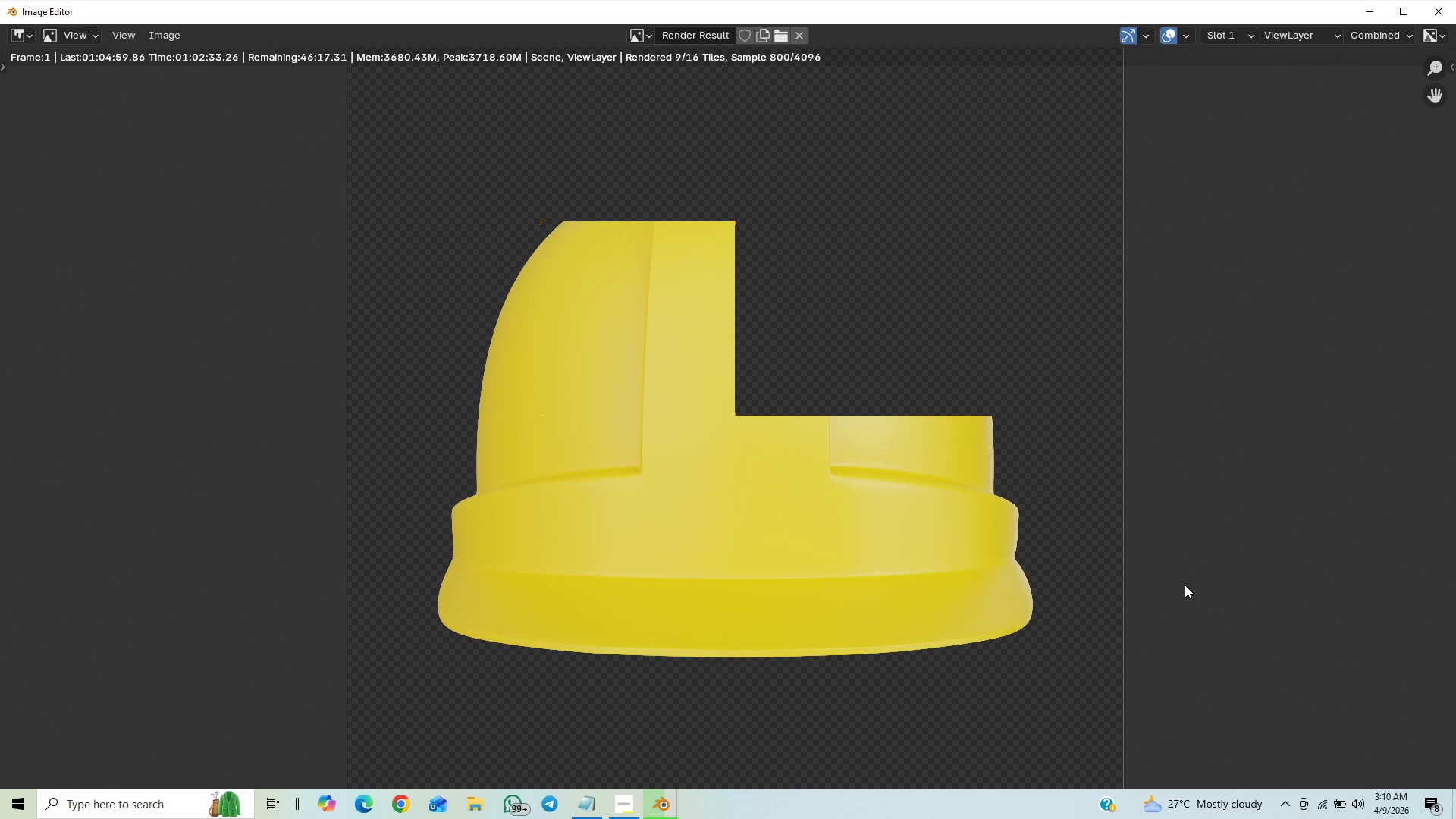 
scroll: coordinate [1185, 585], scroll_direction: down, amount: 1.0
 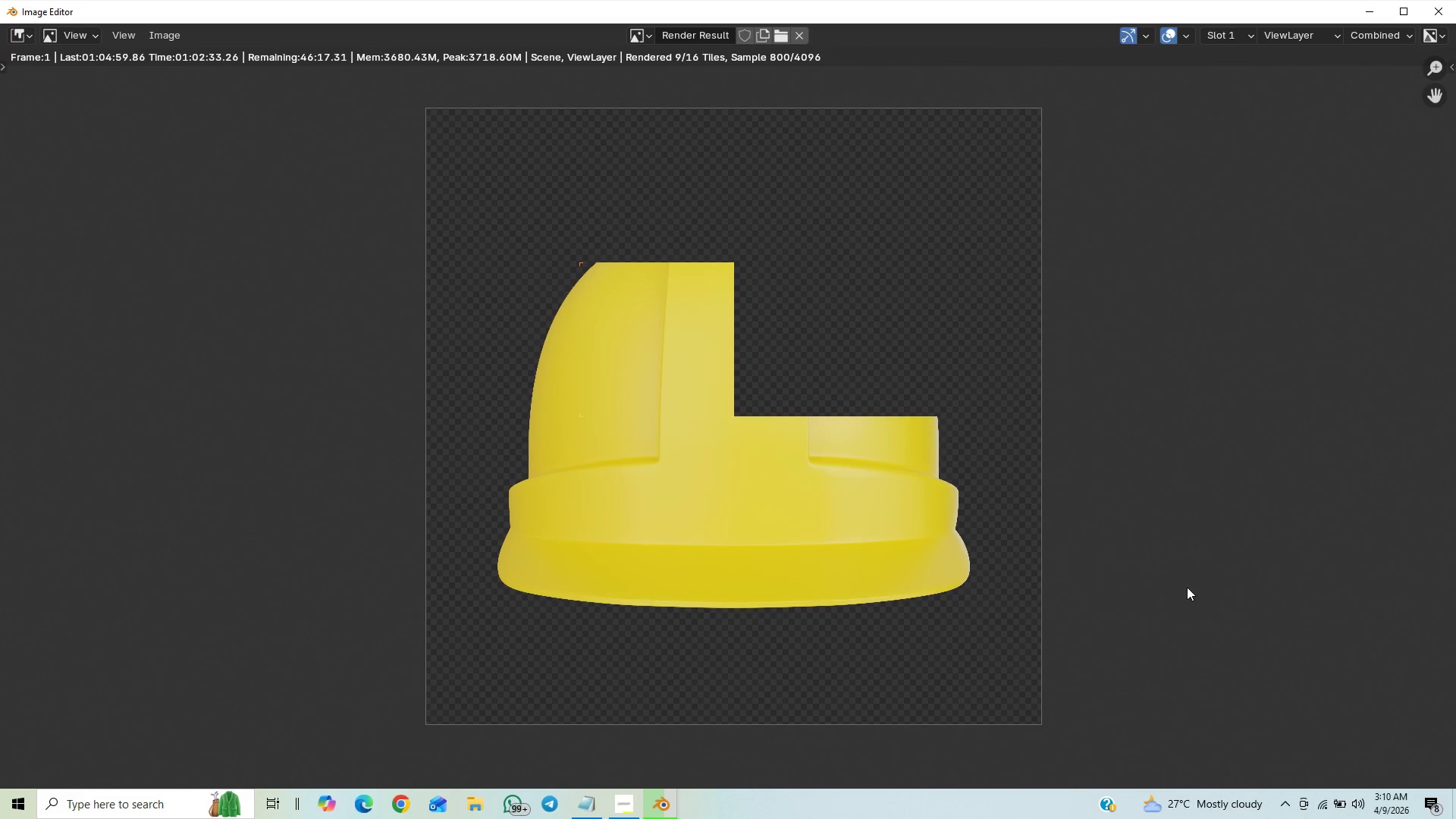 
scroll: coordinate [1196, 594], scroll_direction: up, amount: 1.0
 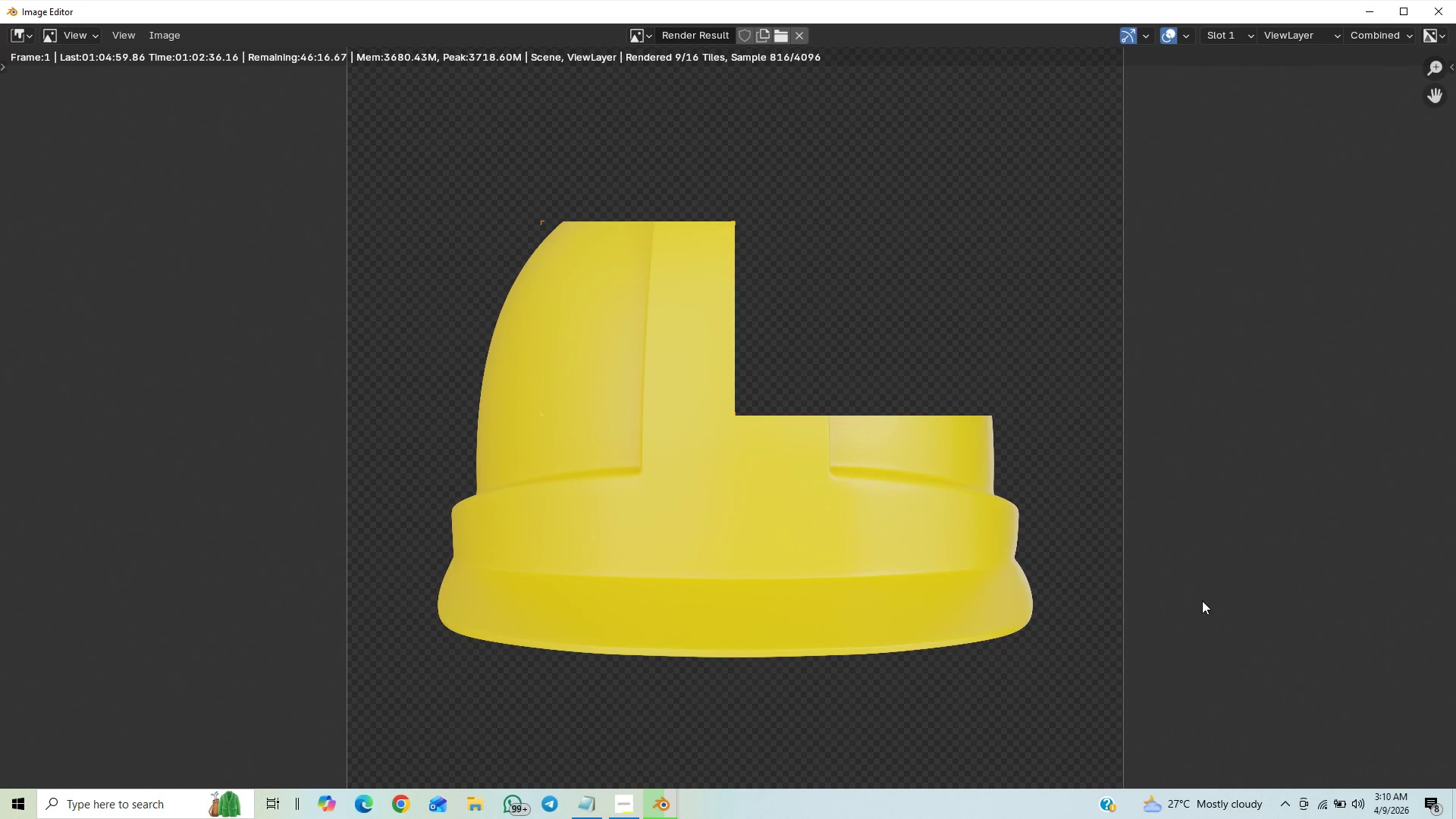 
scroll: coordinate [1202, 605], scroll_direction: down, amount: 1.0
 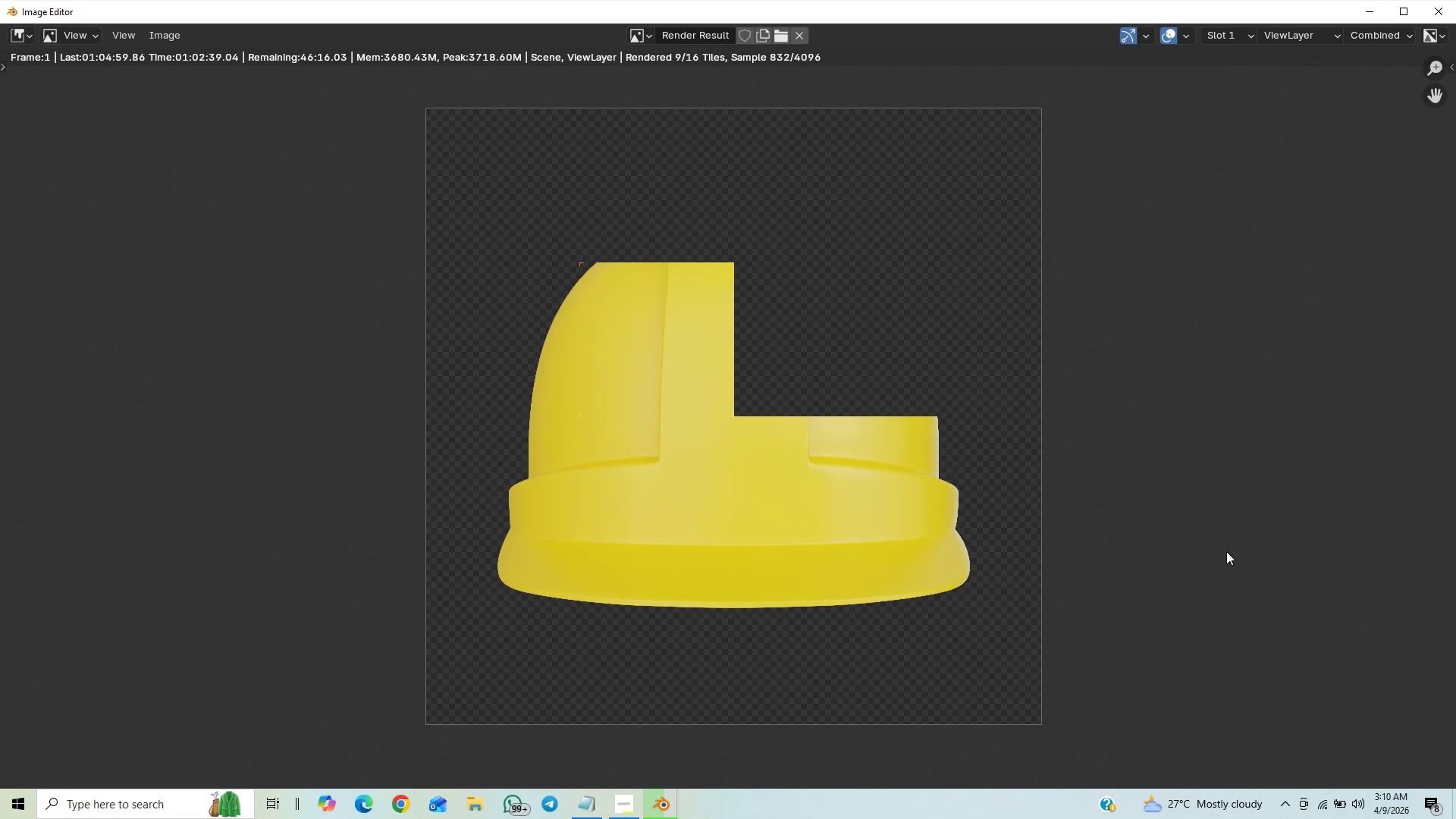 
scroll: coordinate [1226, 552], scroll_direction: up, amount: 1.0
 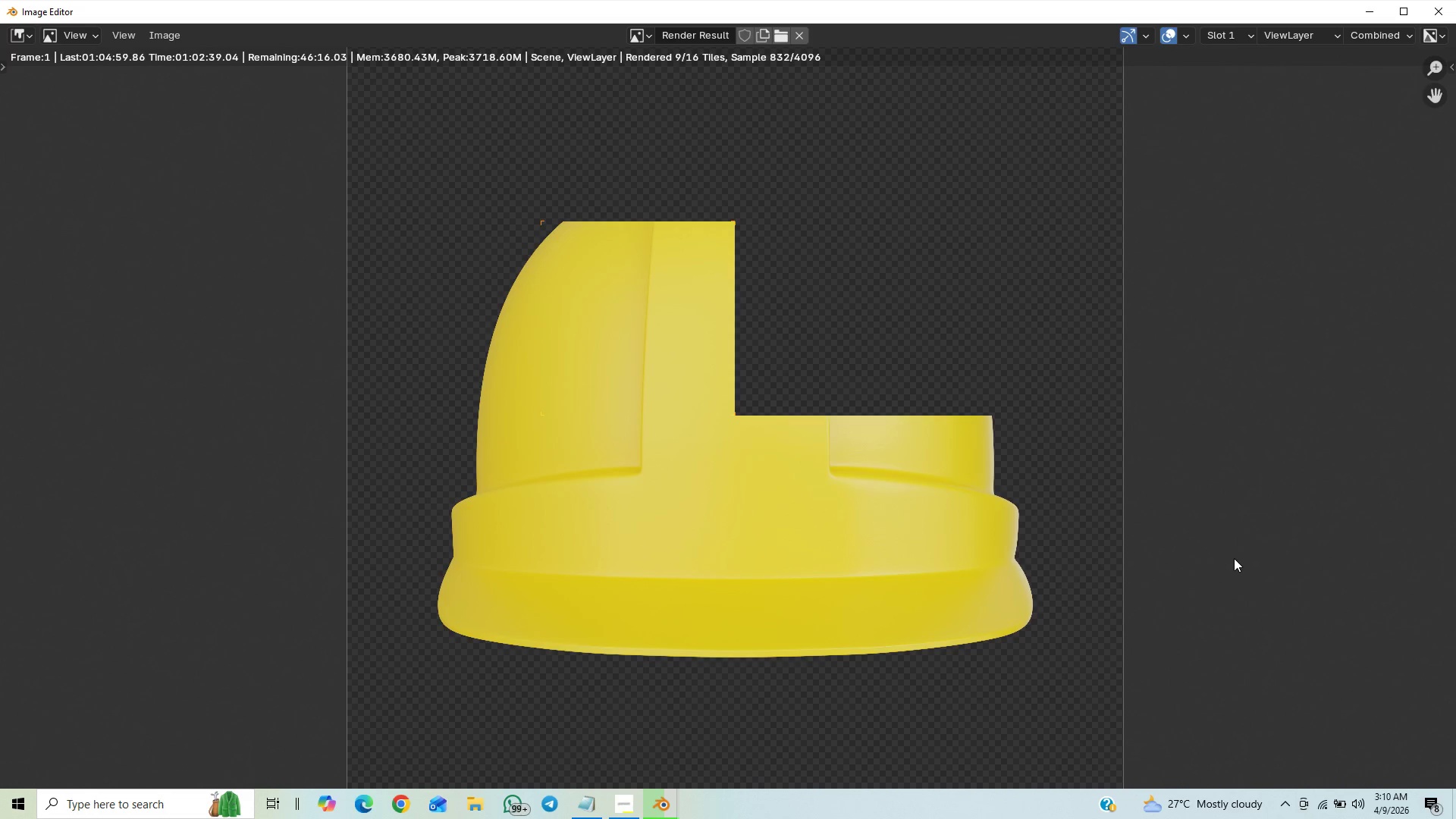 
scroll: coordinate [1235, 560], scroll_direction: down, amount: 3.0
 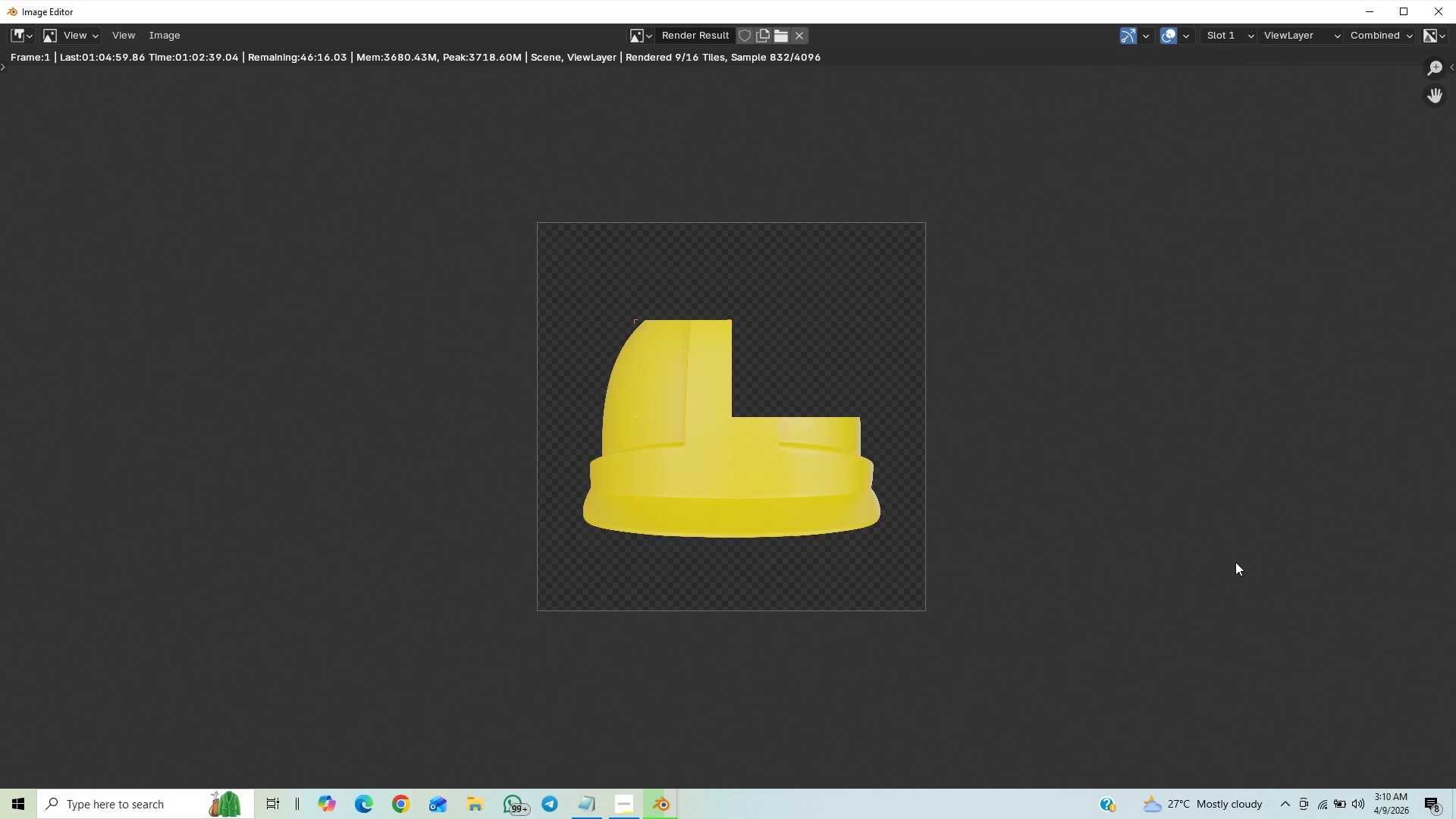 
scroll: coordinate [1235, 562], scroll_direction: up, amount: 2.0
 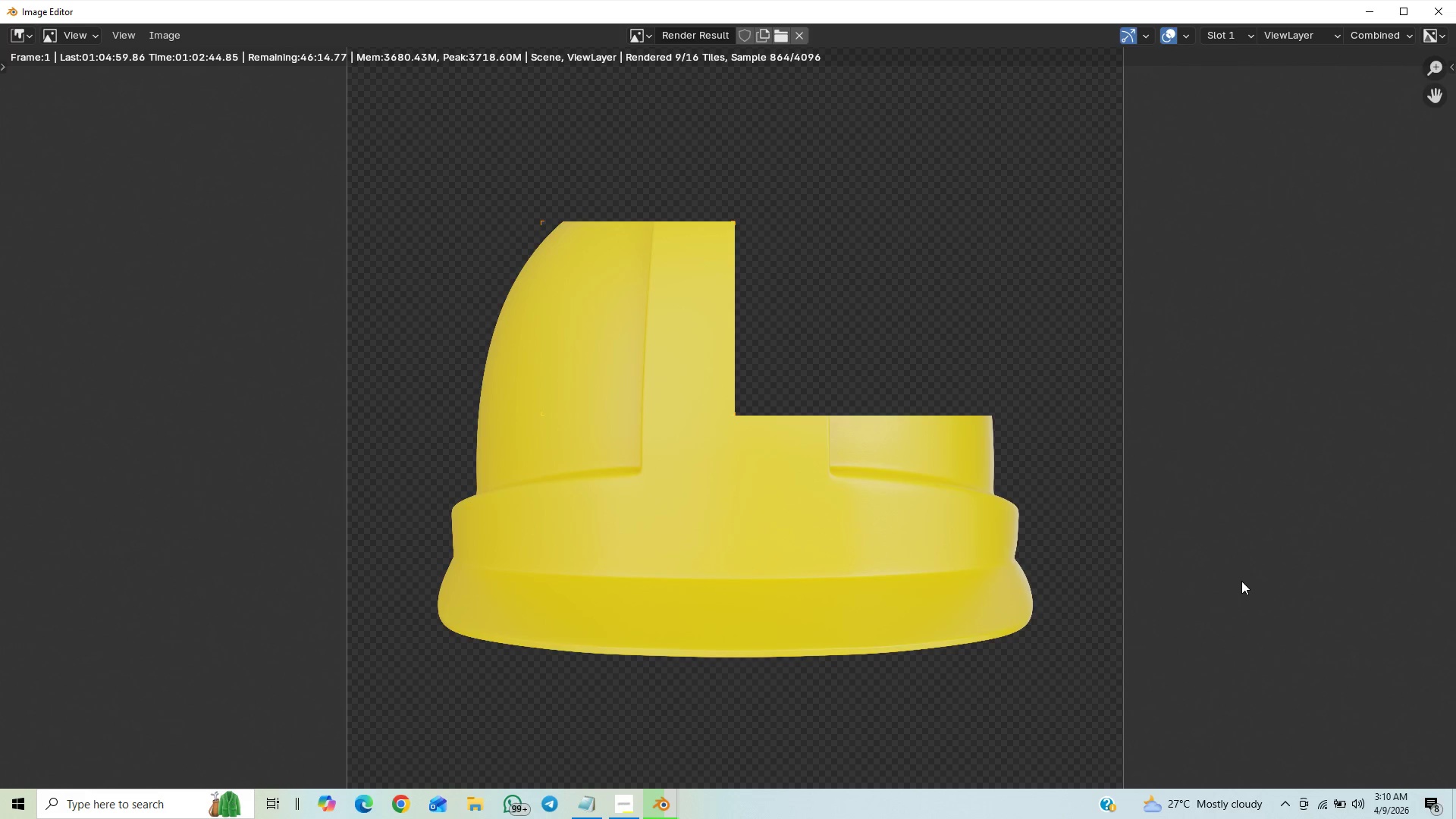 
scroll: coordinate [1245, 605], scroll_direction: down, amount: 10.0
 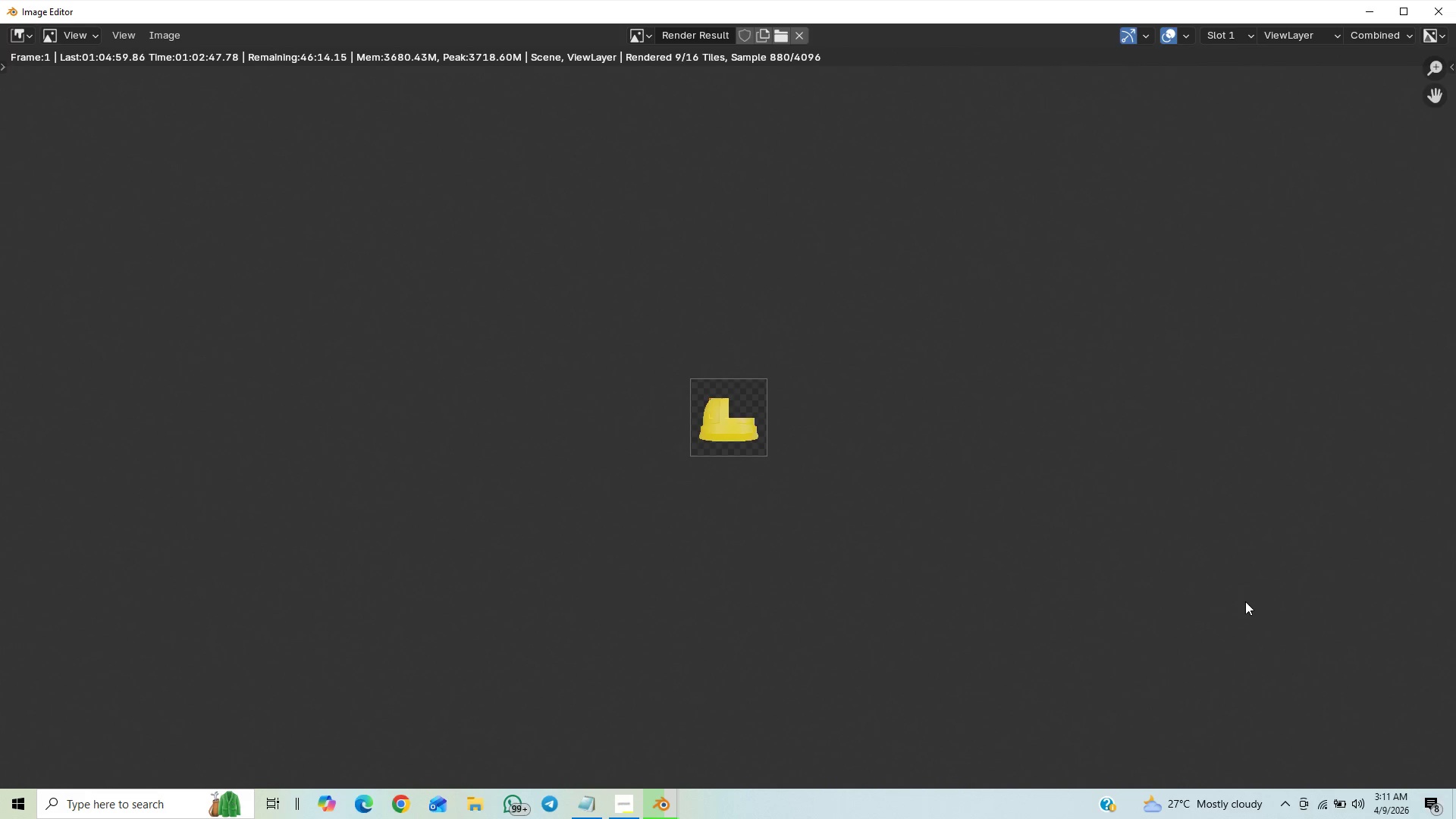 
scroll: coordinate [1238, 597], scroll_direction: up, amount: 14.0
 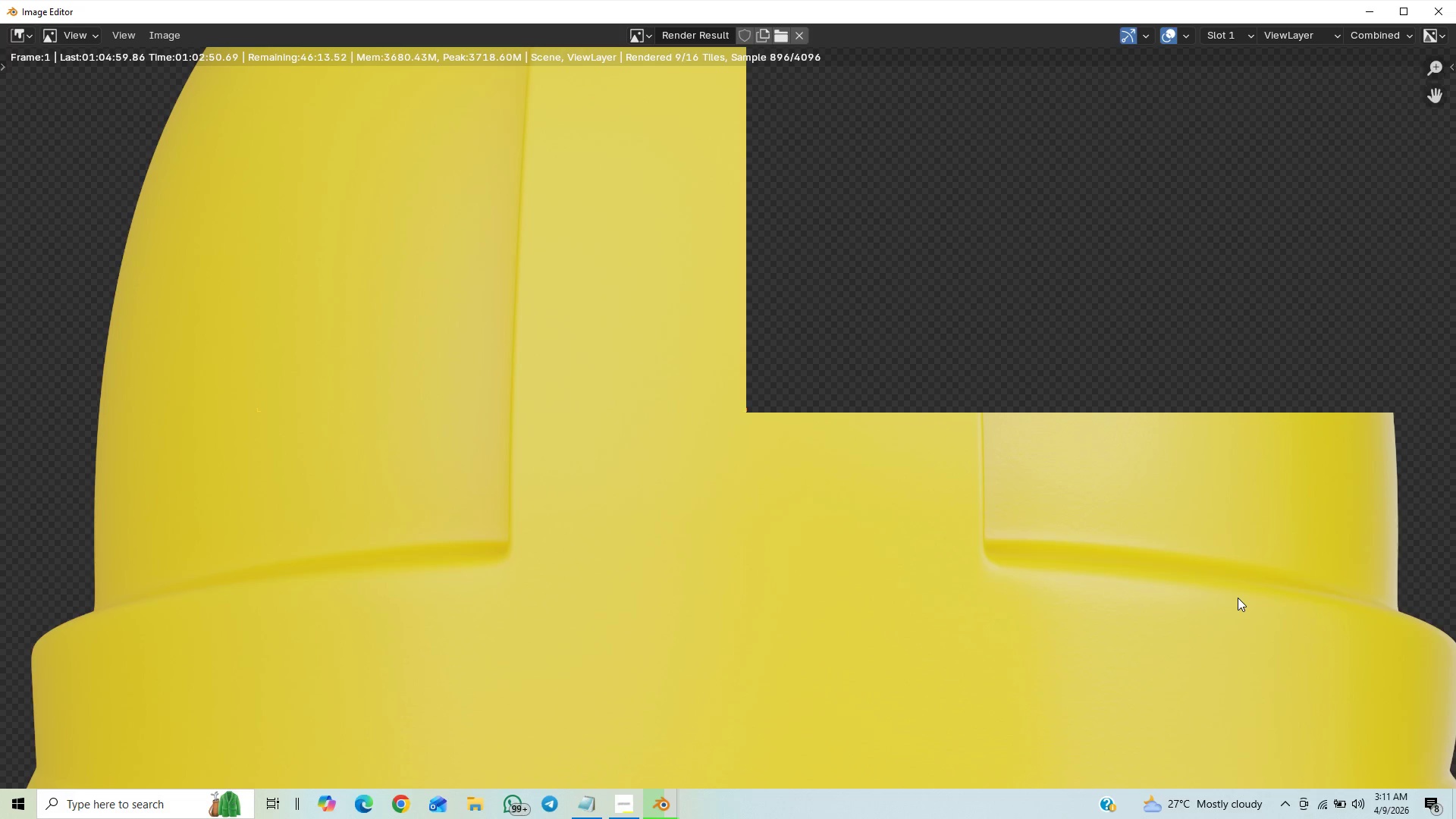 
scroll: coordinate [1241, 604], scroll_direction: down, amount: 4.0
 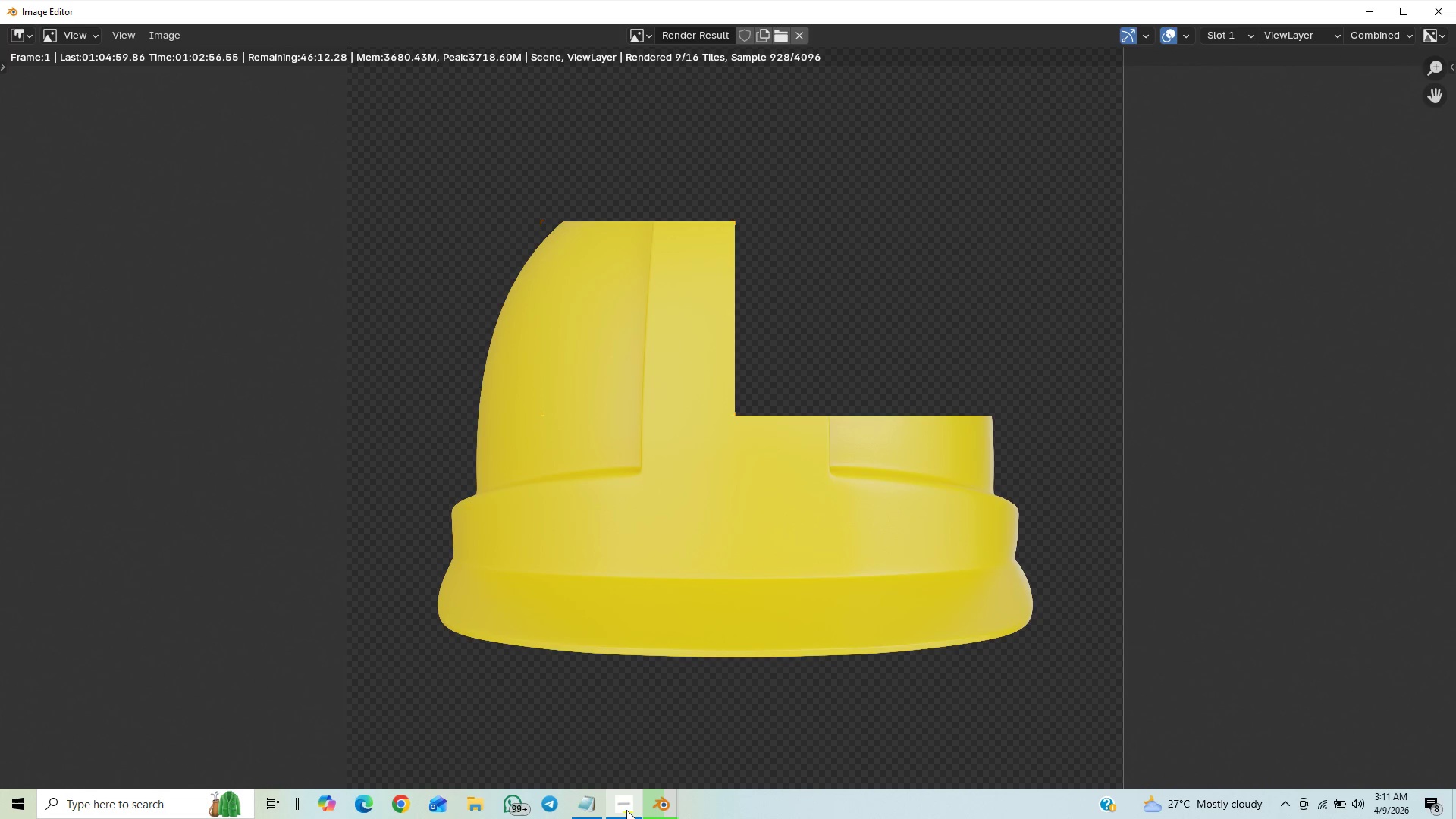 
left_click([626, 810])